 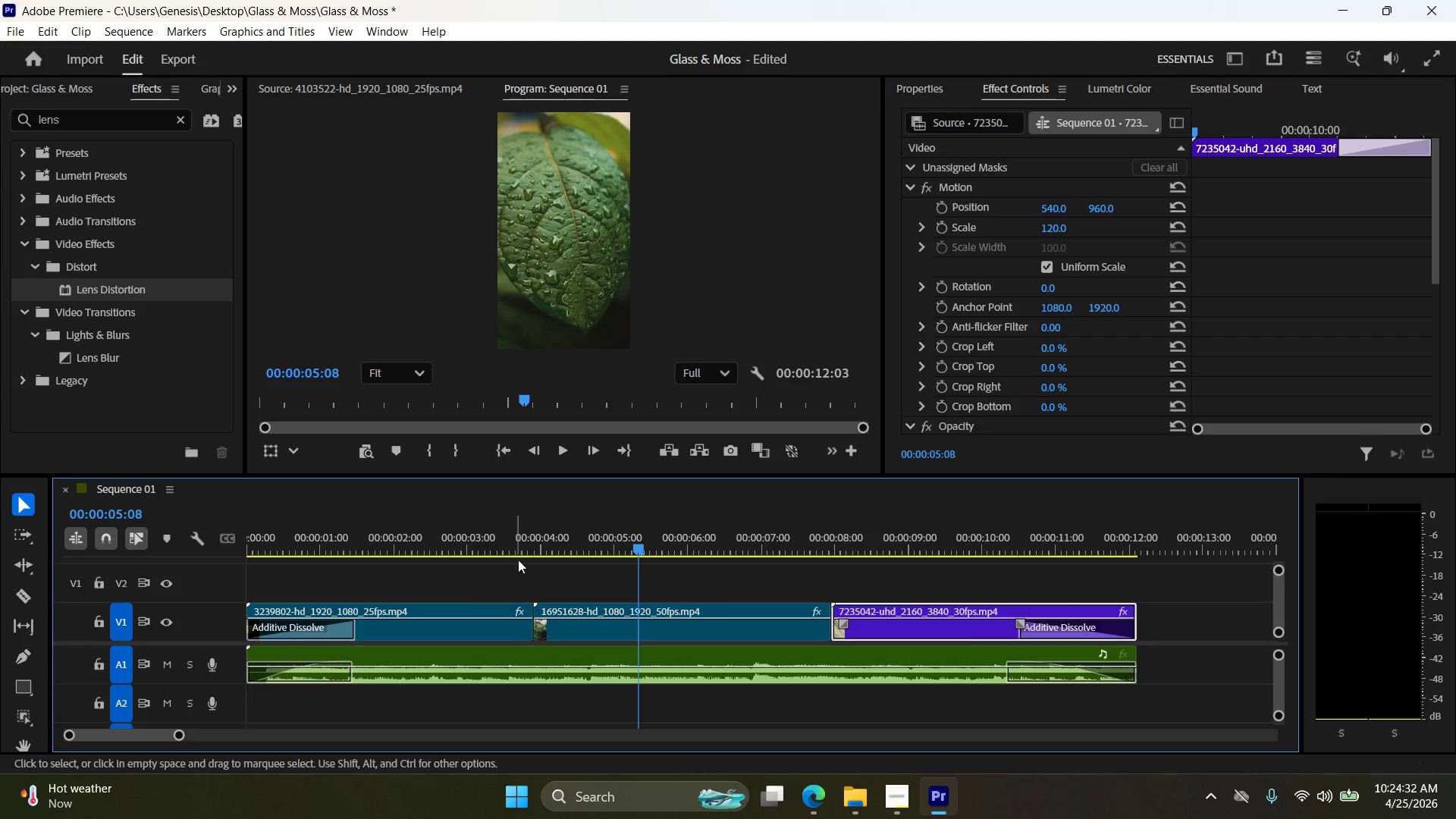 
left_click_drag(start_coordinate=[638, 549], to_coordinate=[194, 568])
 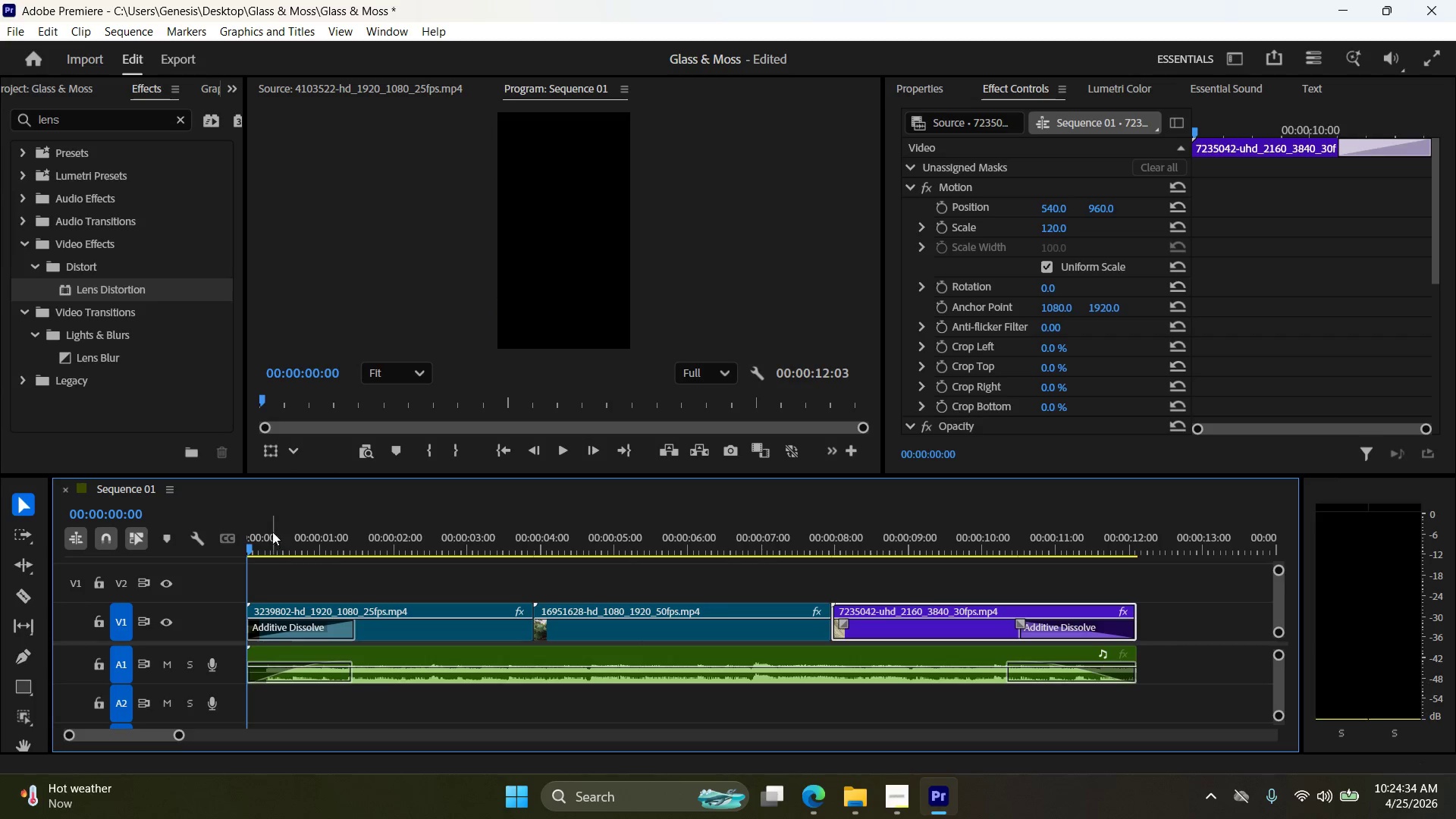 
key(Meta+Shift+S)
 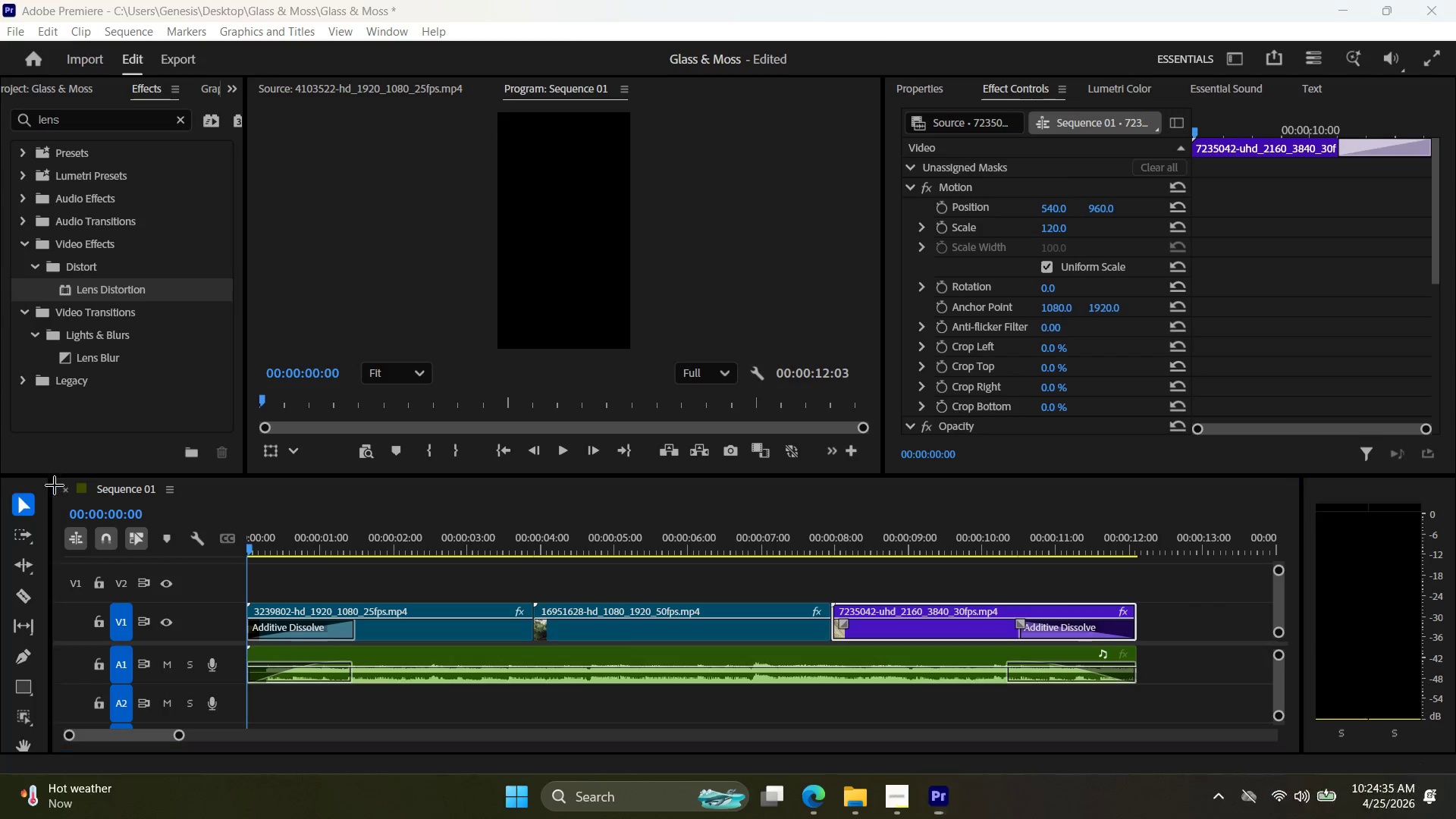 
left_click_drag(start_coordinate=[53, 482], to_coordinate=[1295, 750])
 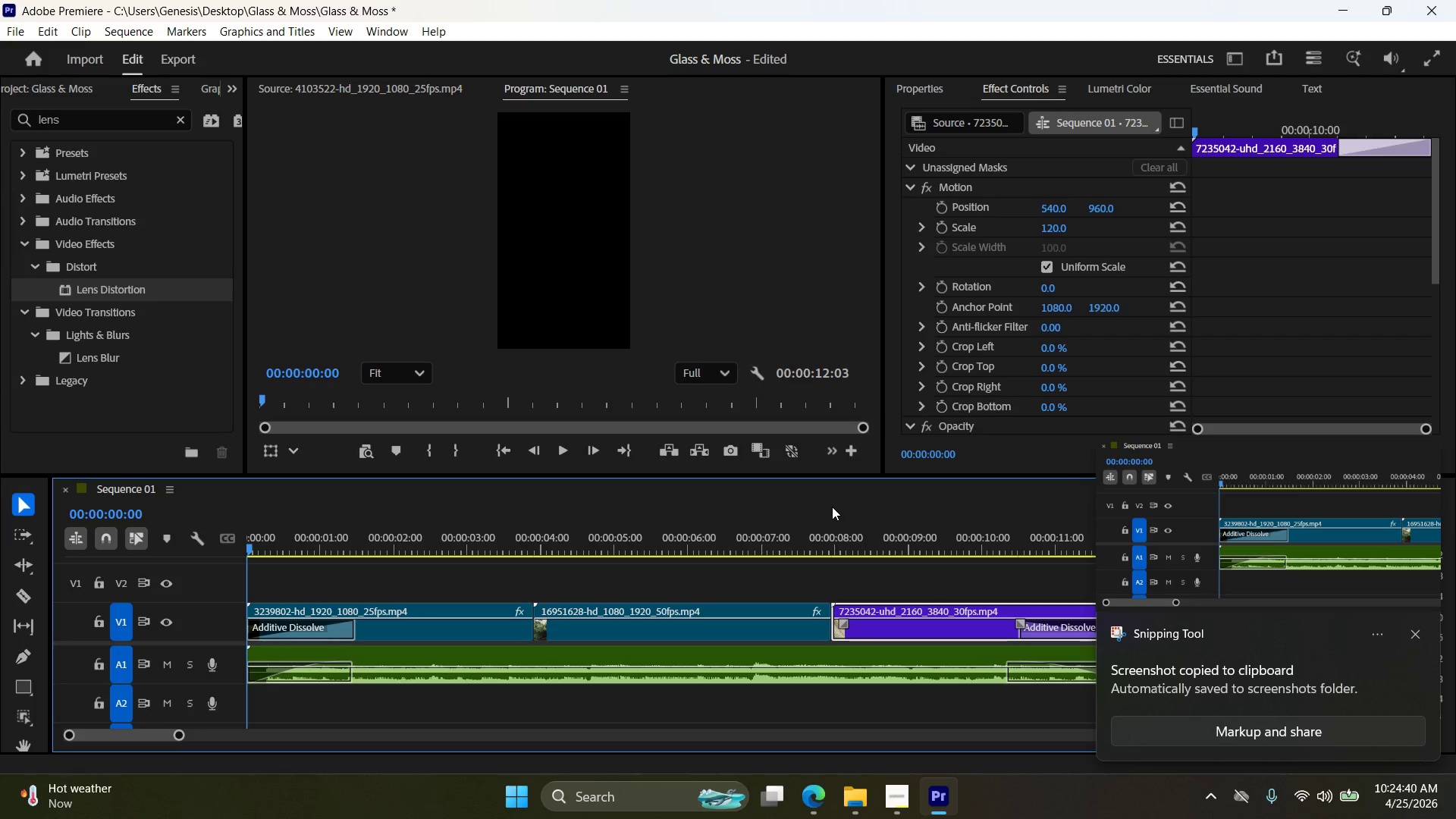 
scroll: coordinate [993, 330], scroll_direction: down, amount: 11.0
 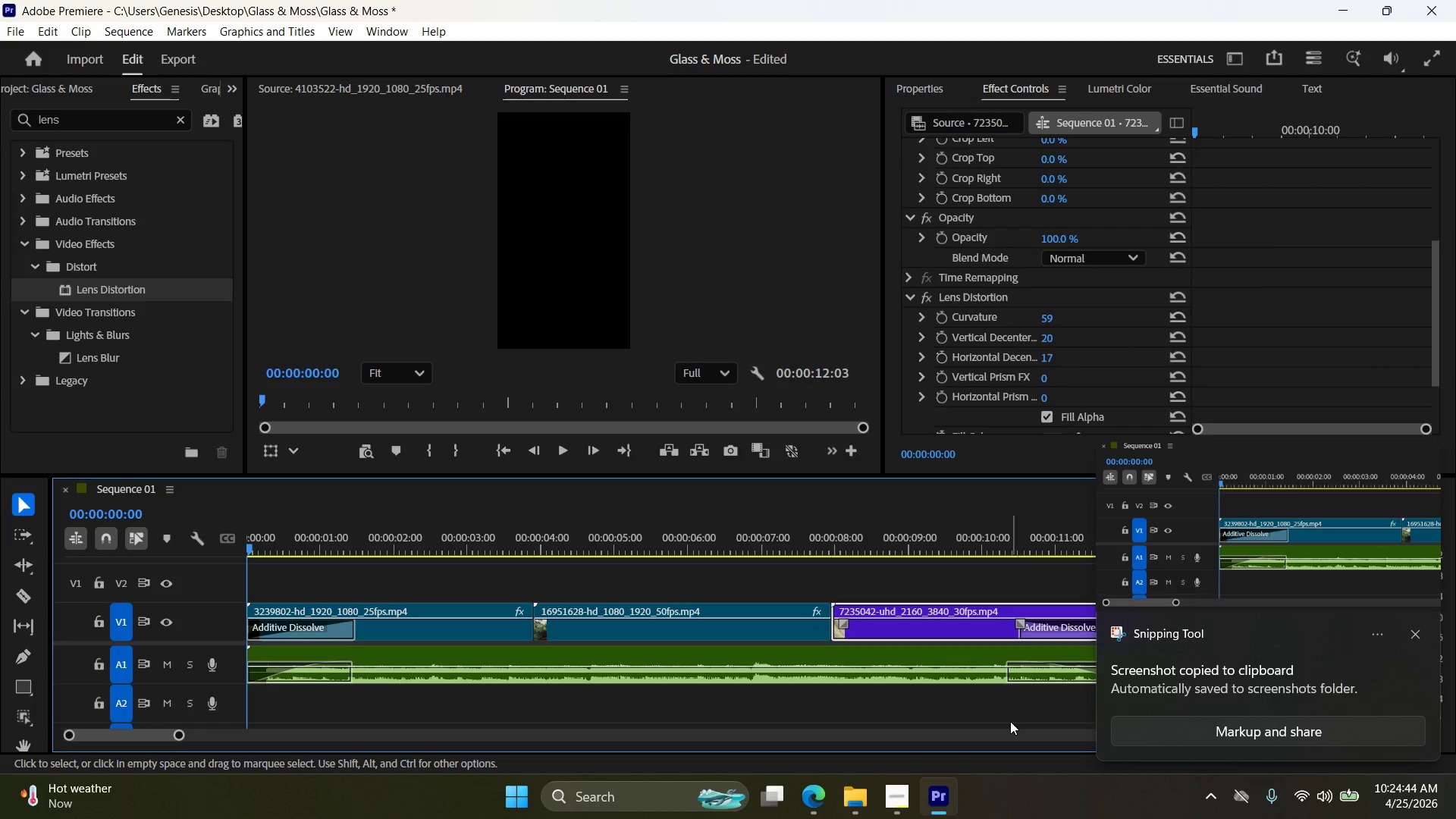 
left_click([899, 798])